 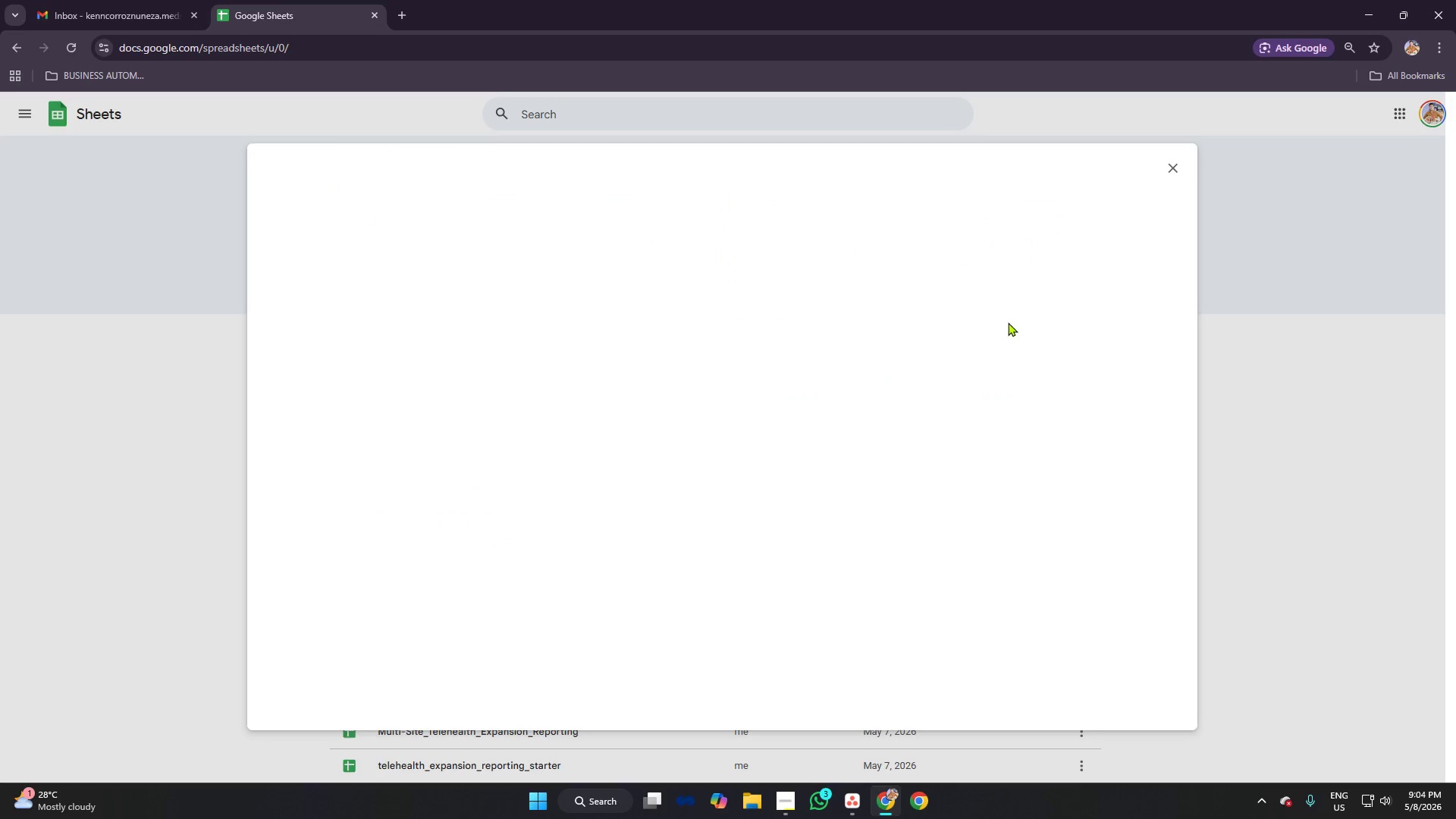 
left_click([613, 208])
 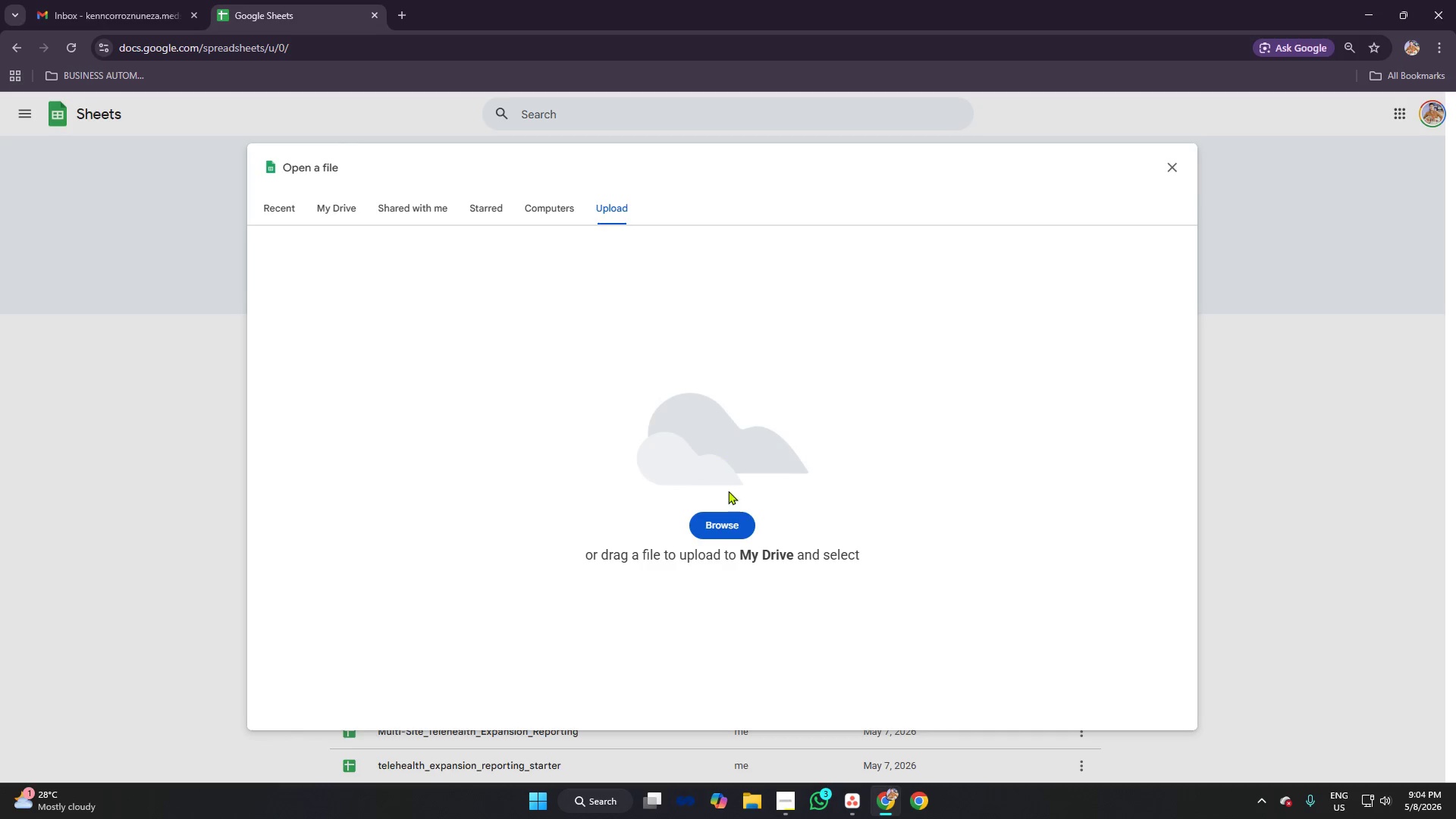 
left_click([725, 532])
 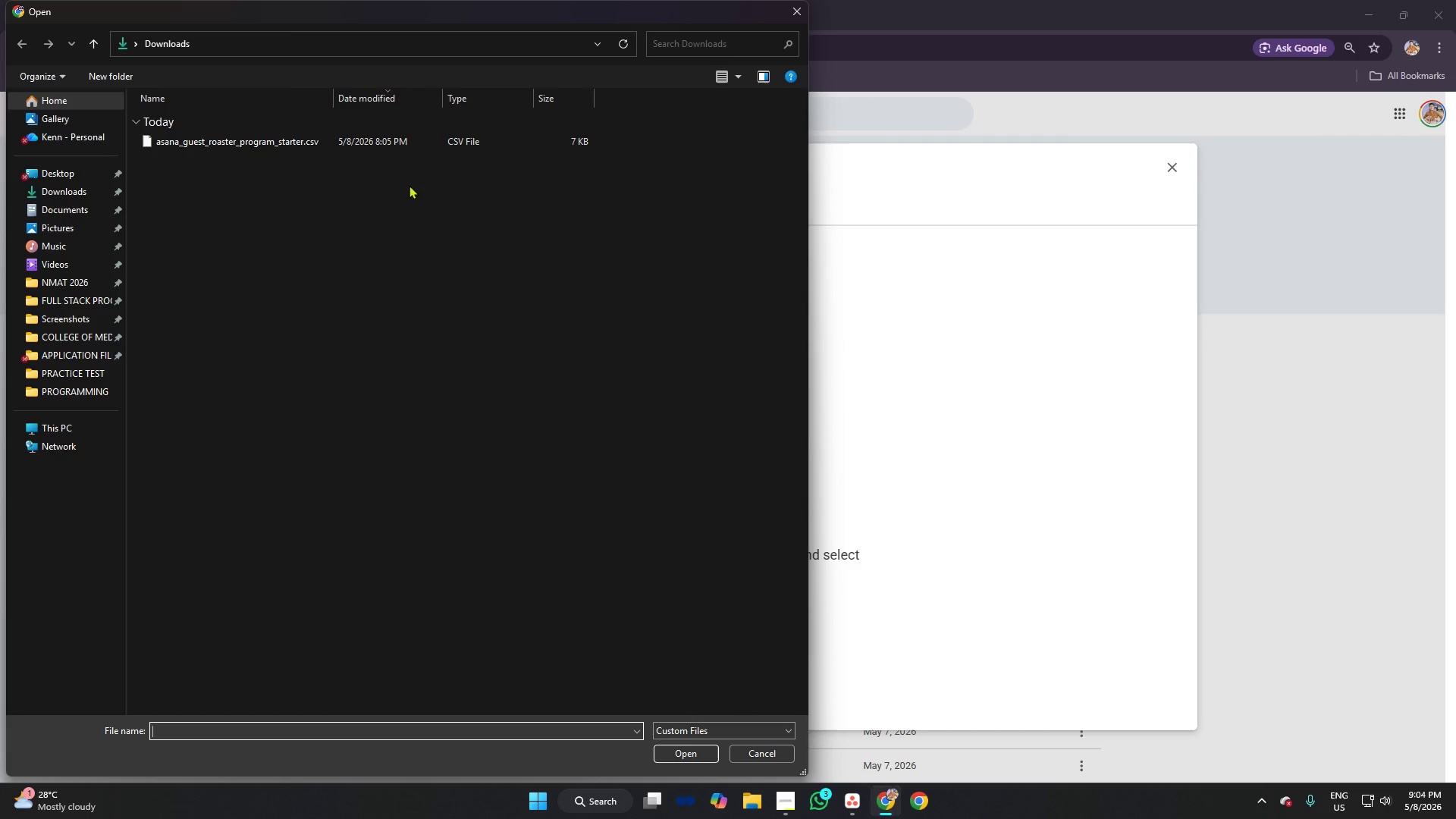 
left_click([361, 147])
 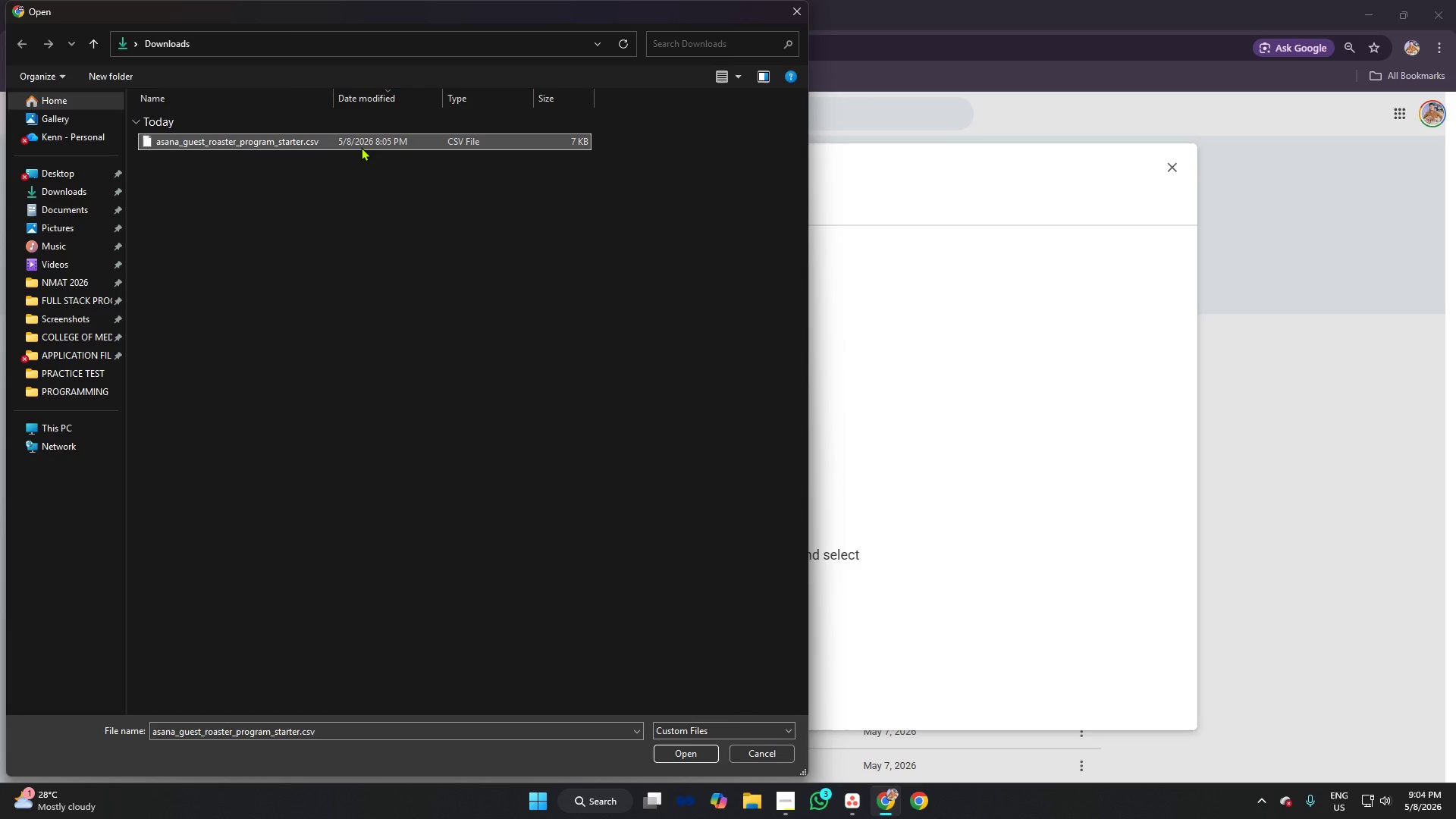 
key(Enter)
 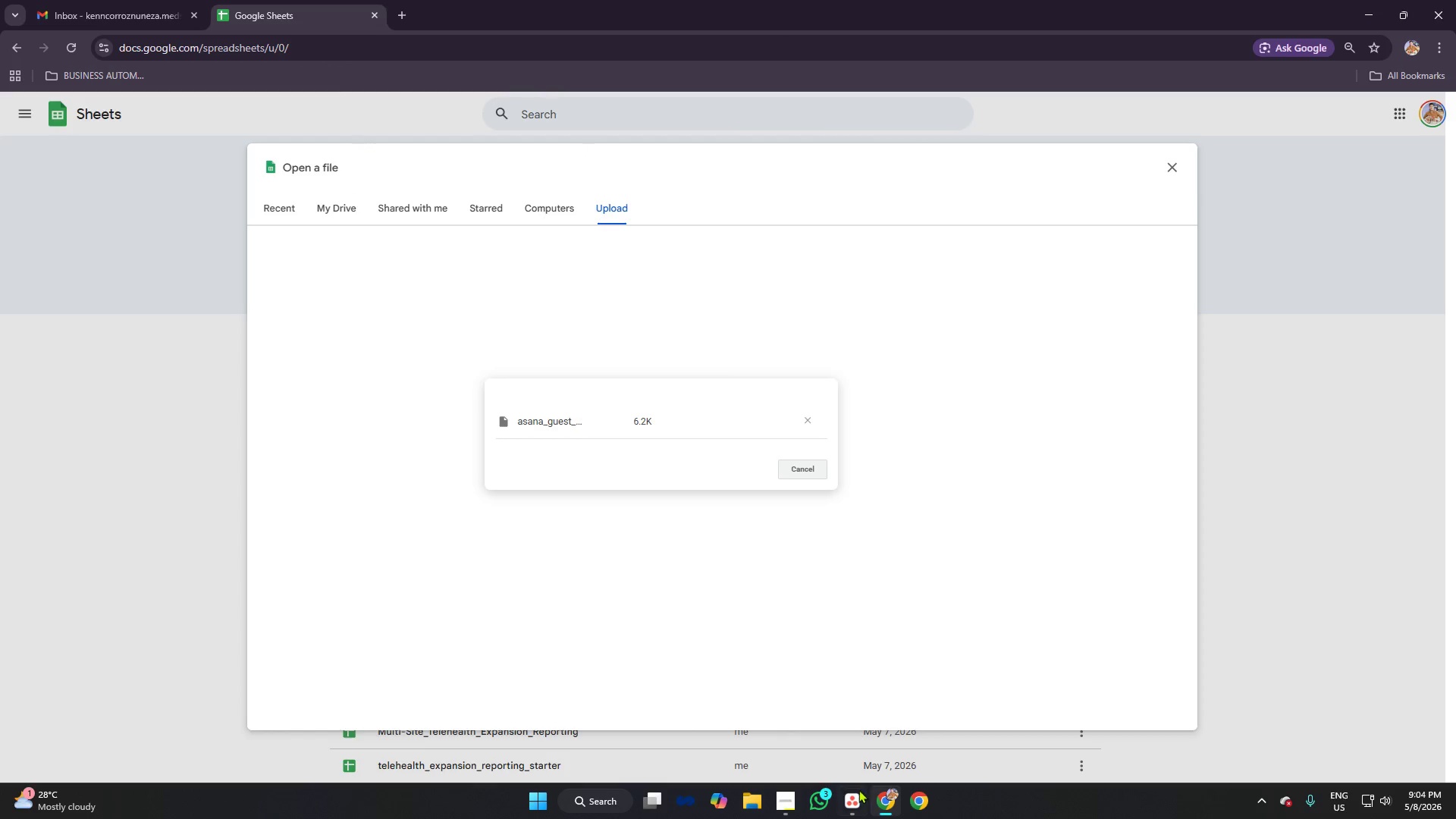 
left_click([785, 797])